 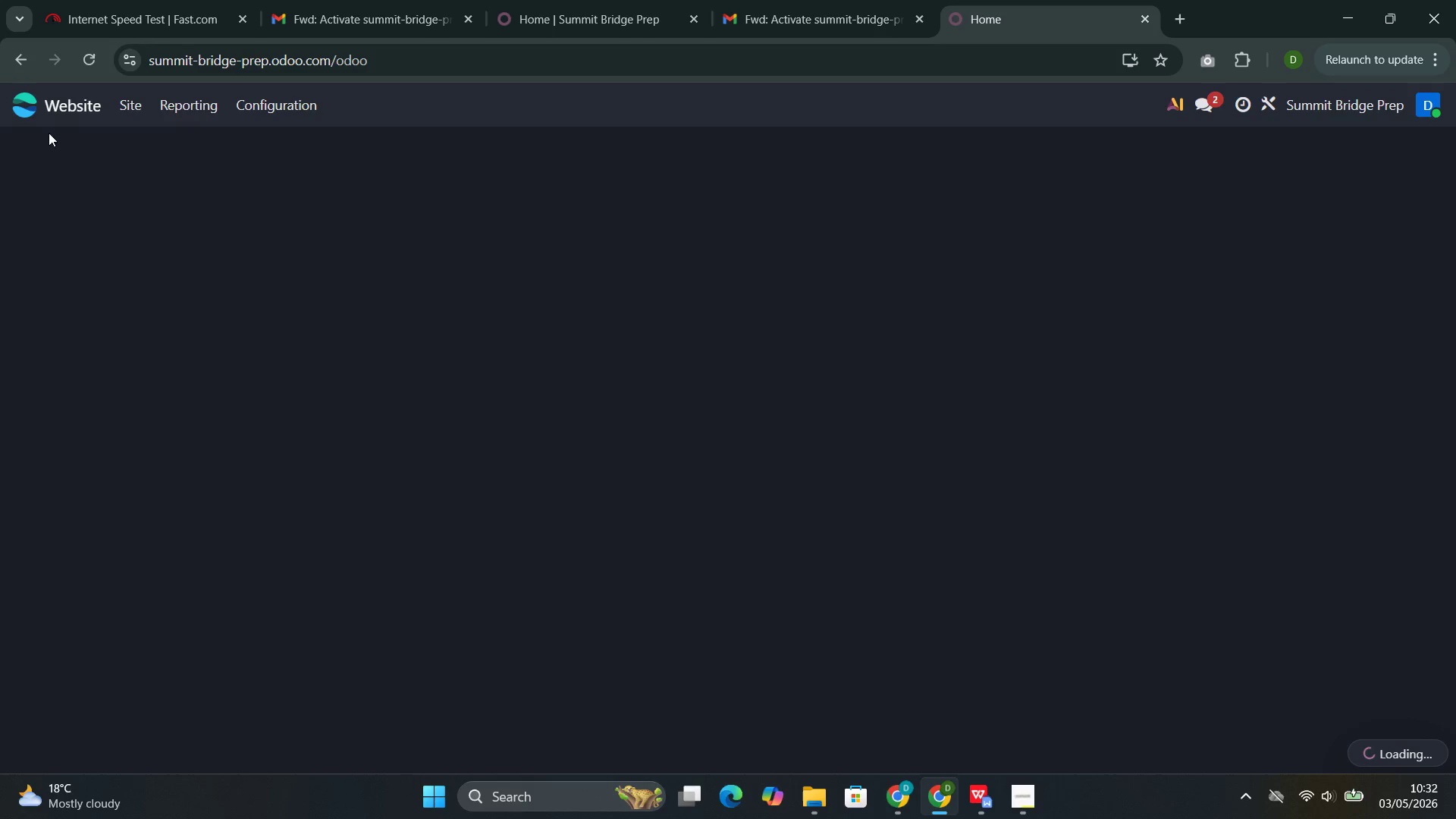 
left_click([874, 408])
 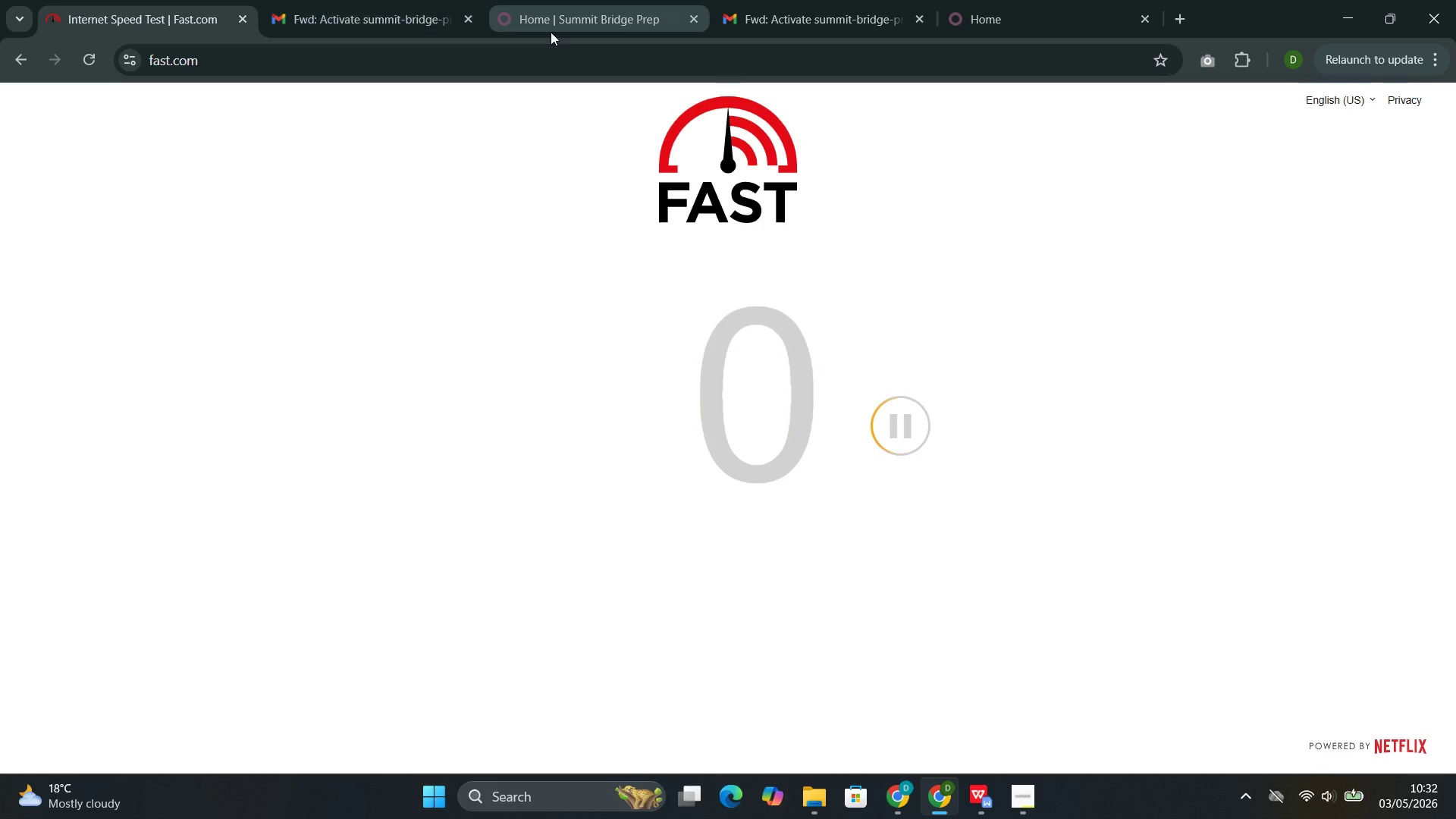 
left_click_drag(start_coordinate=[551, 30], to_coordinate=[1007, 0])
 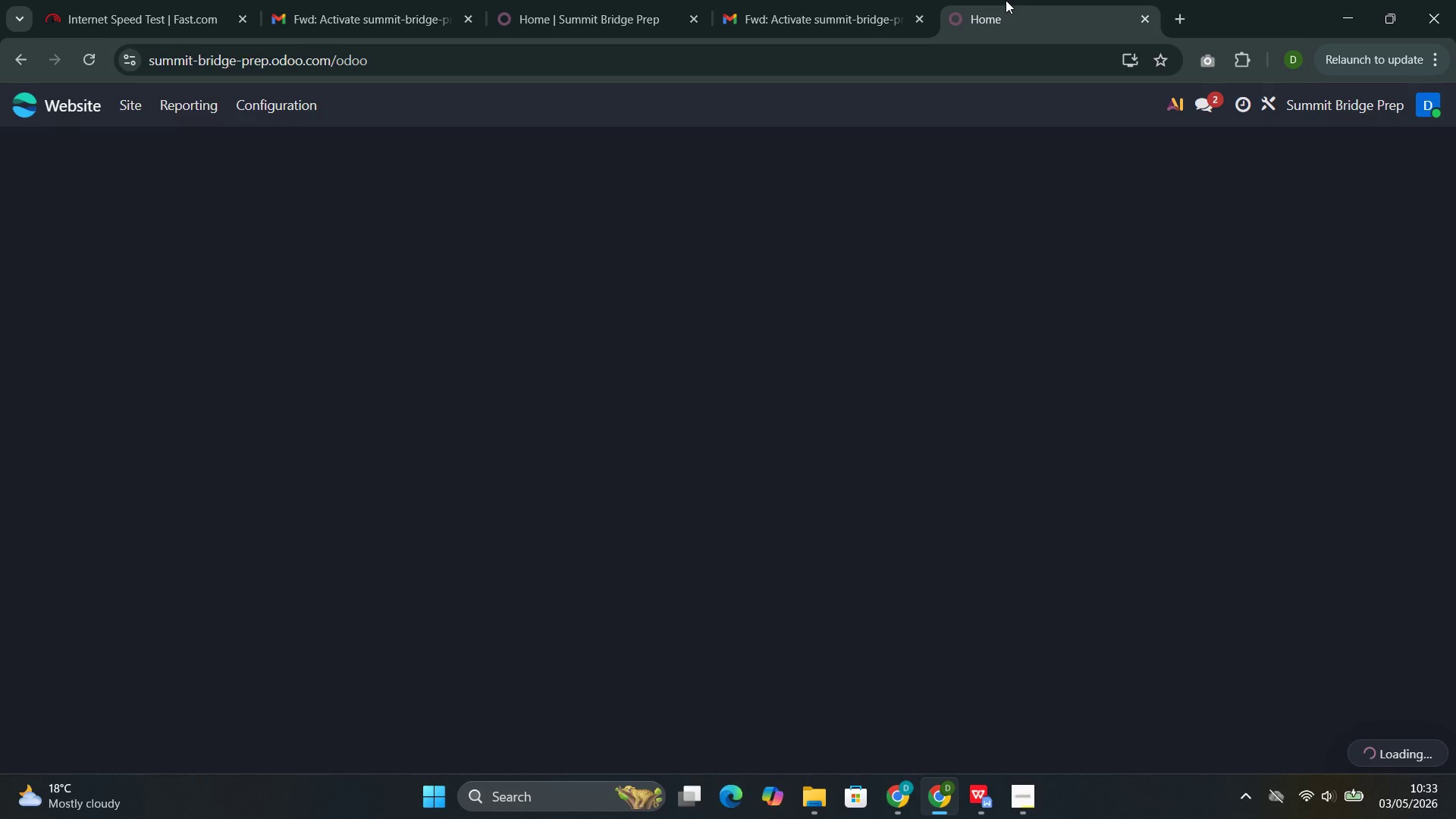 
left_click([1007, 0])
 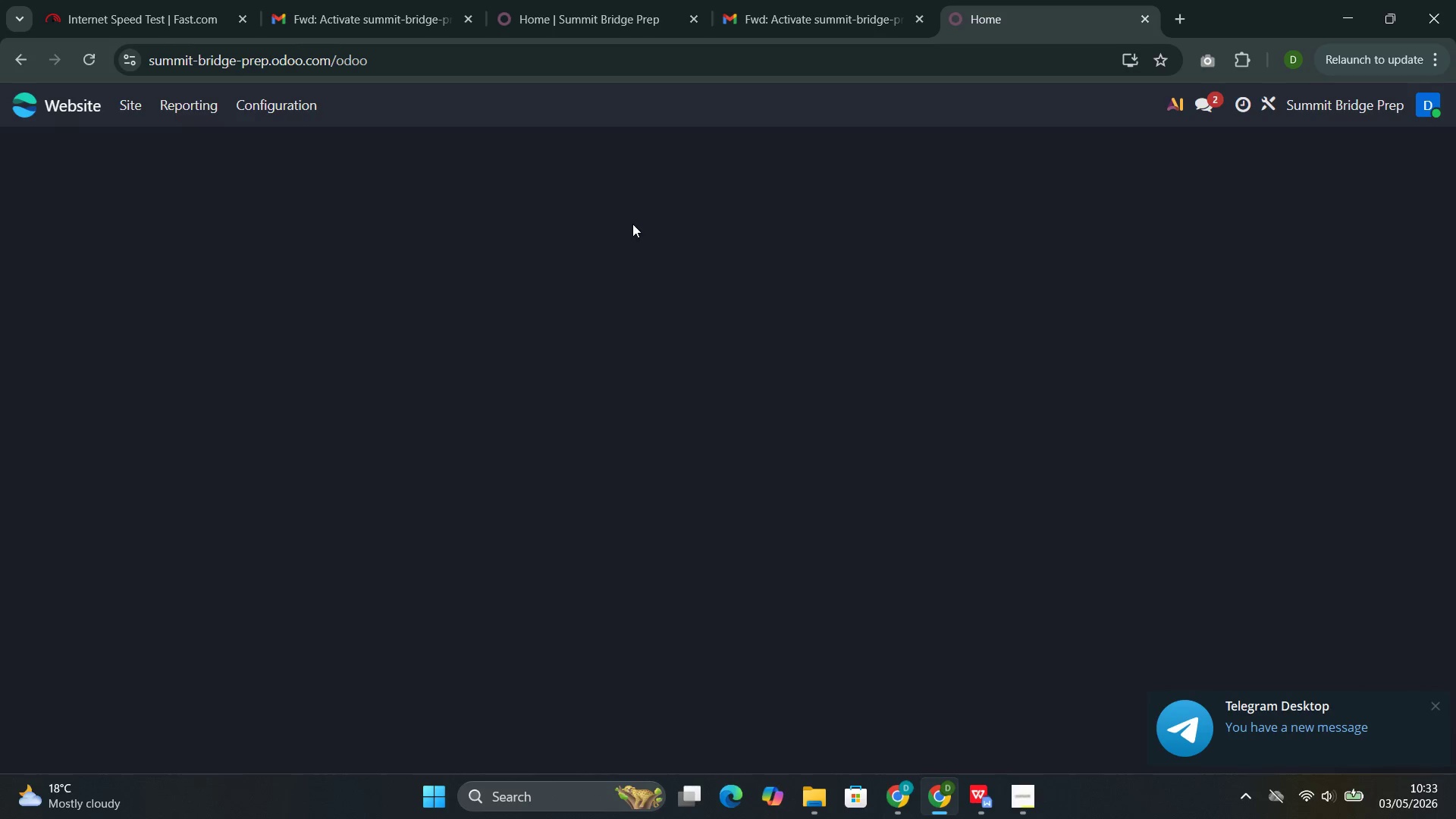 
left_click([569, 5])
 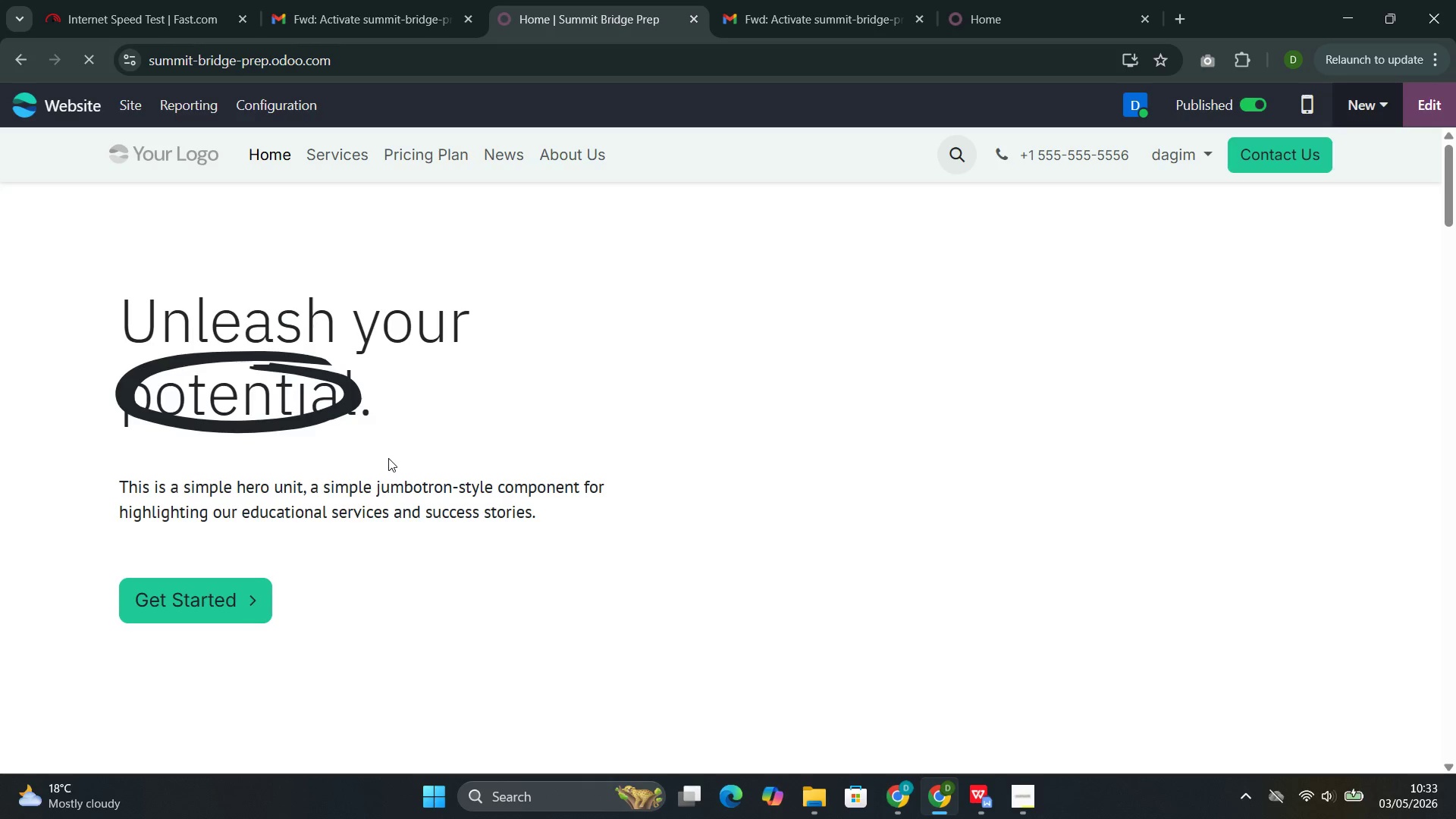 
wait(12.89)
 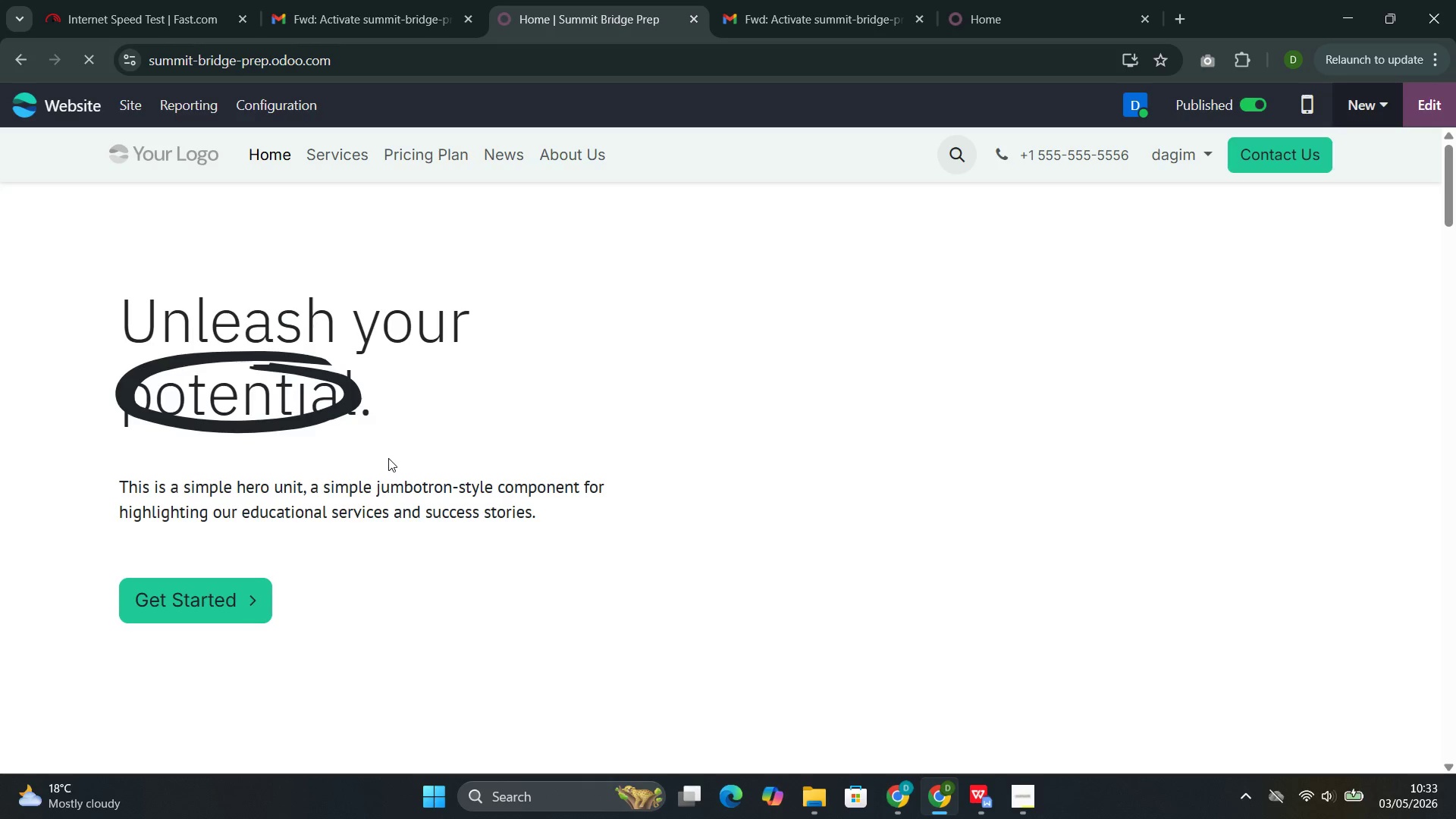 
scroll: coordinate [389, 457], scroll_direction: down, amount: 1.0
 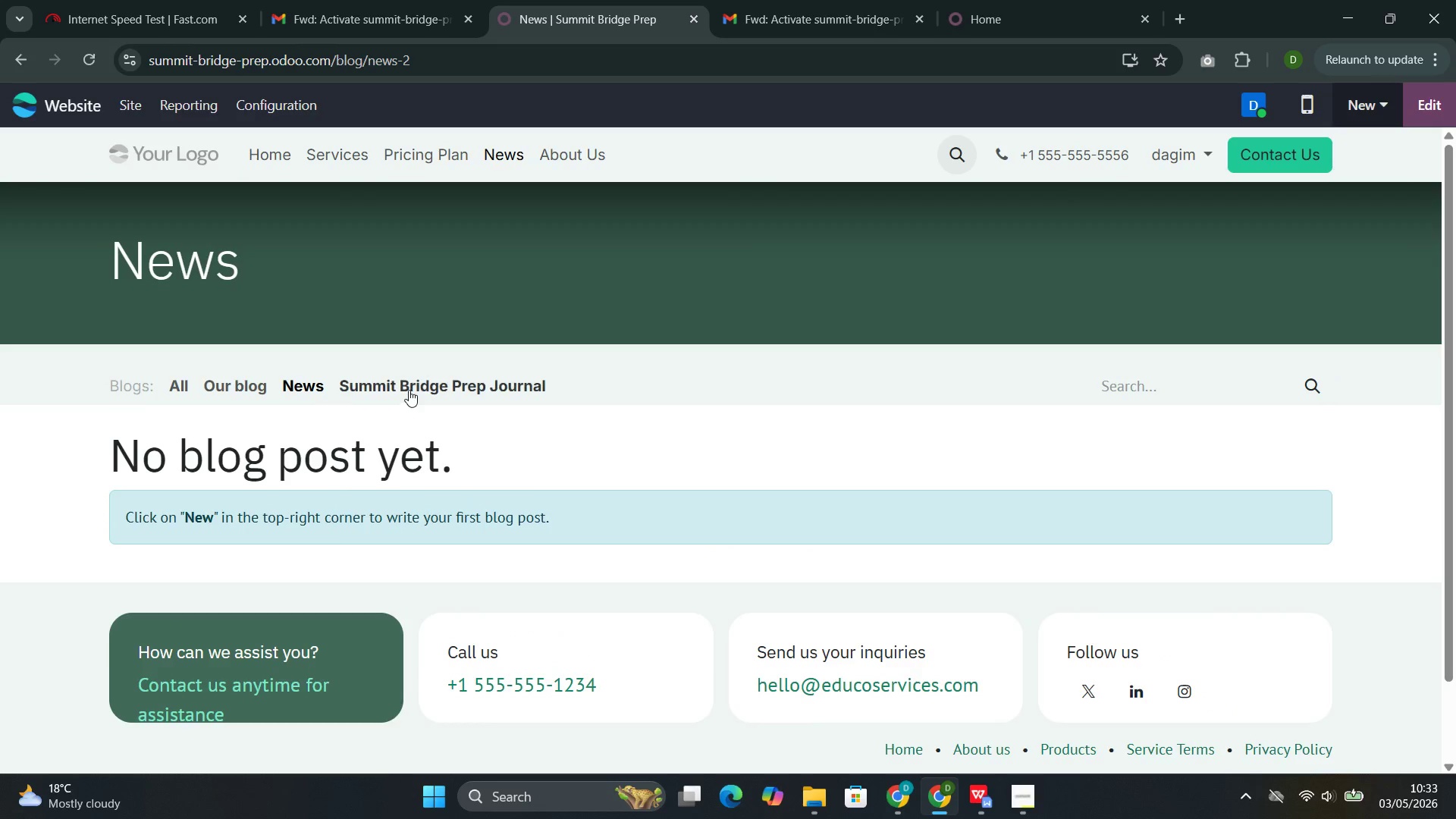 
left_click([412, 381])
 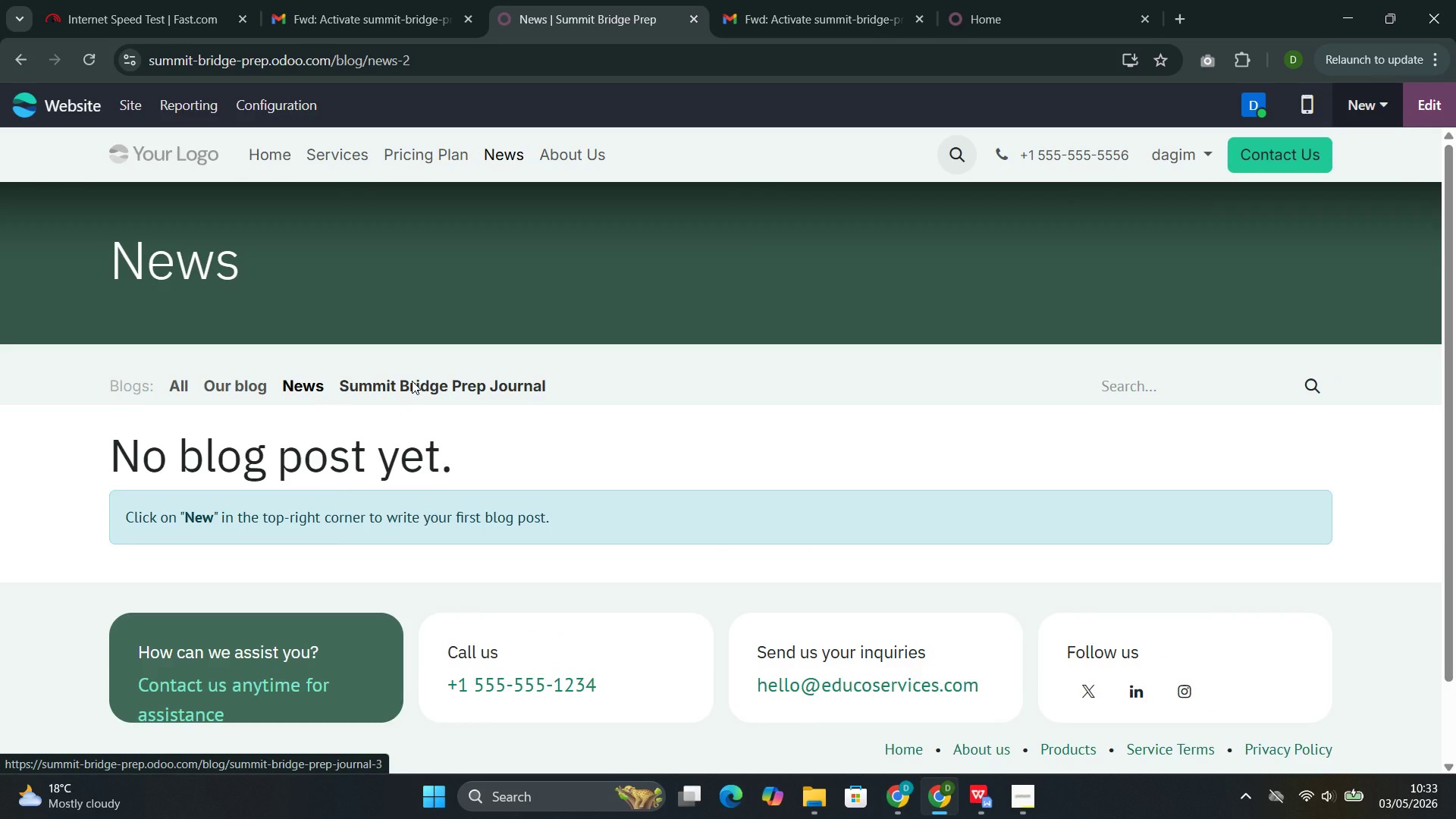 
wait(16.28)
 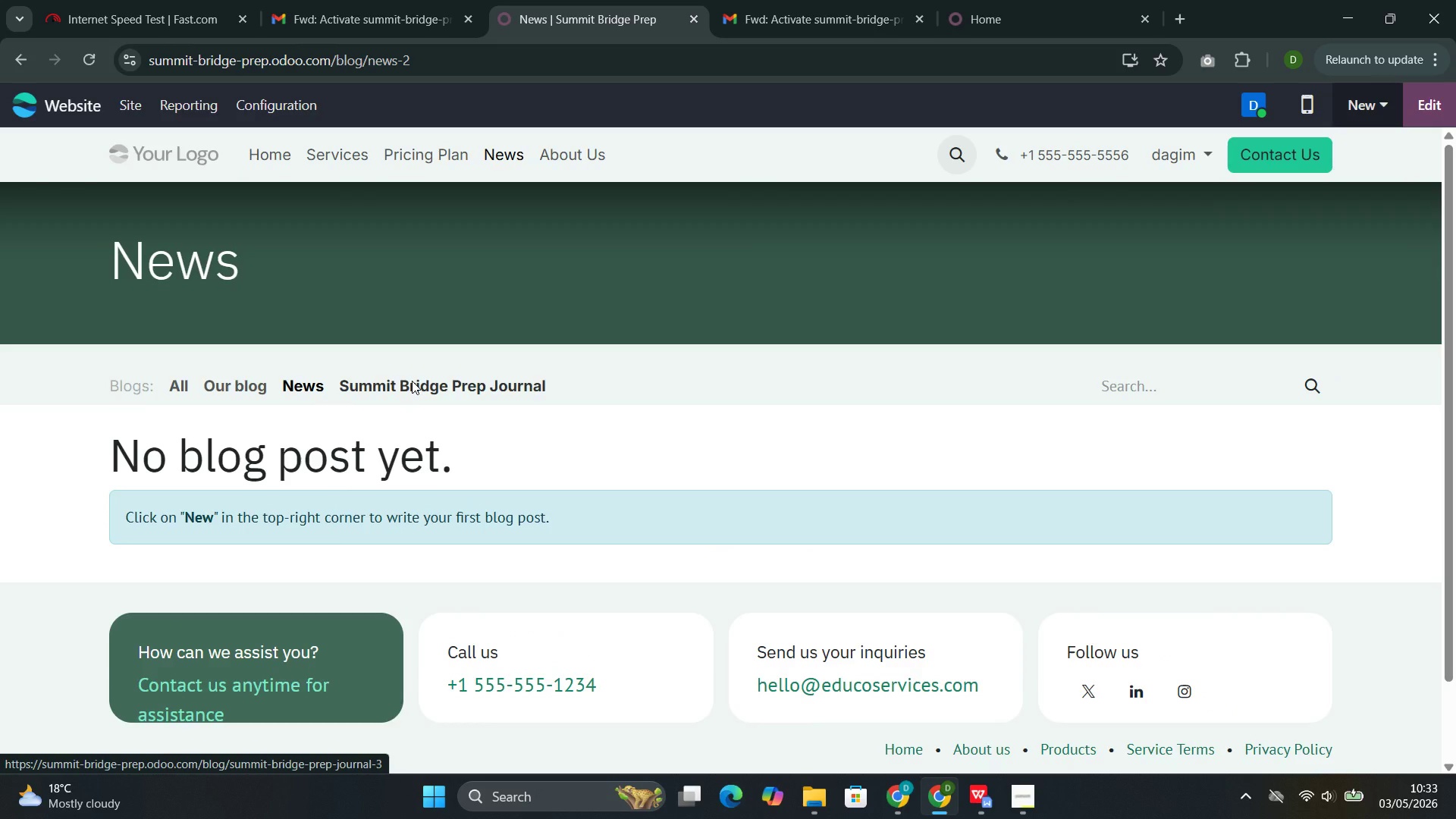 
left_click([999, 655])